 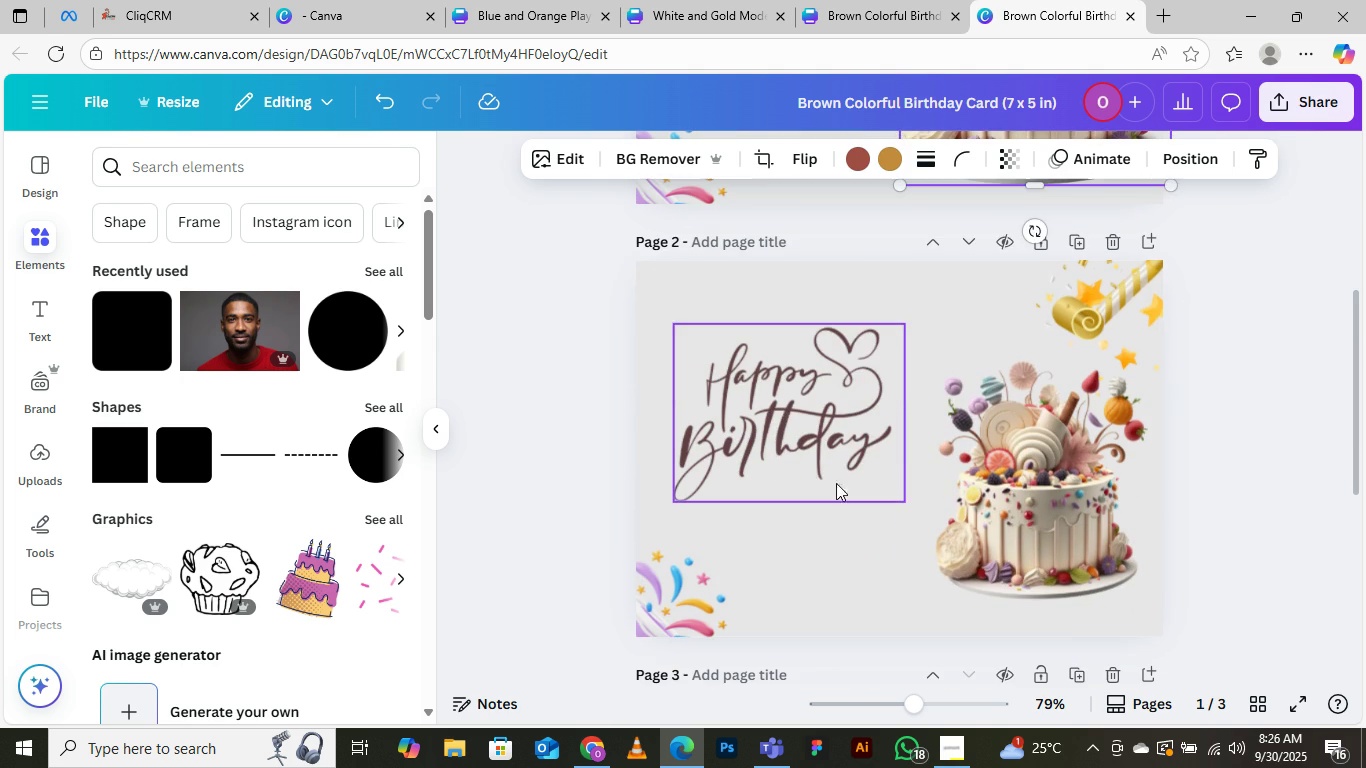 
left_click([779, 409])
 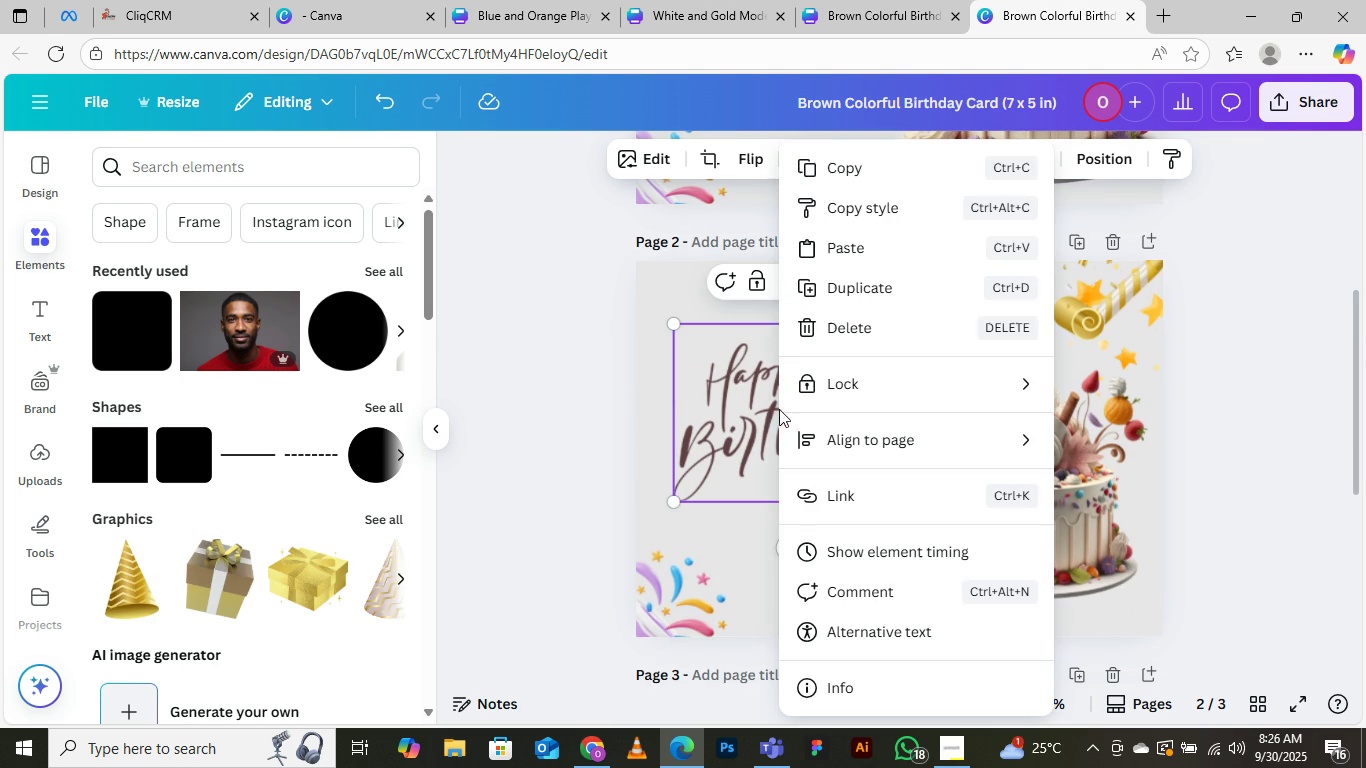 
right_click([779, 409])
 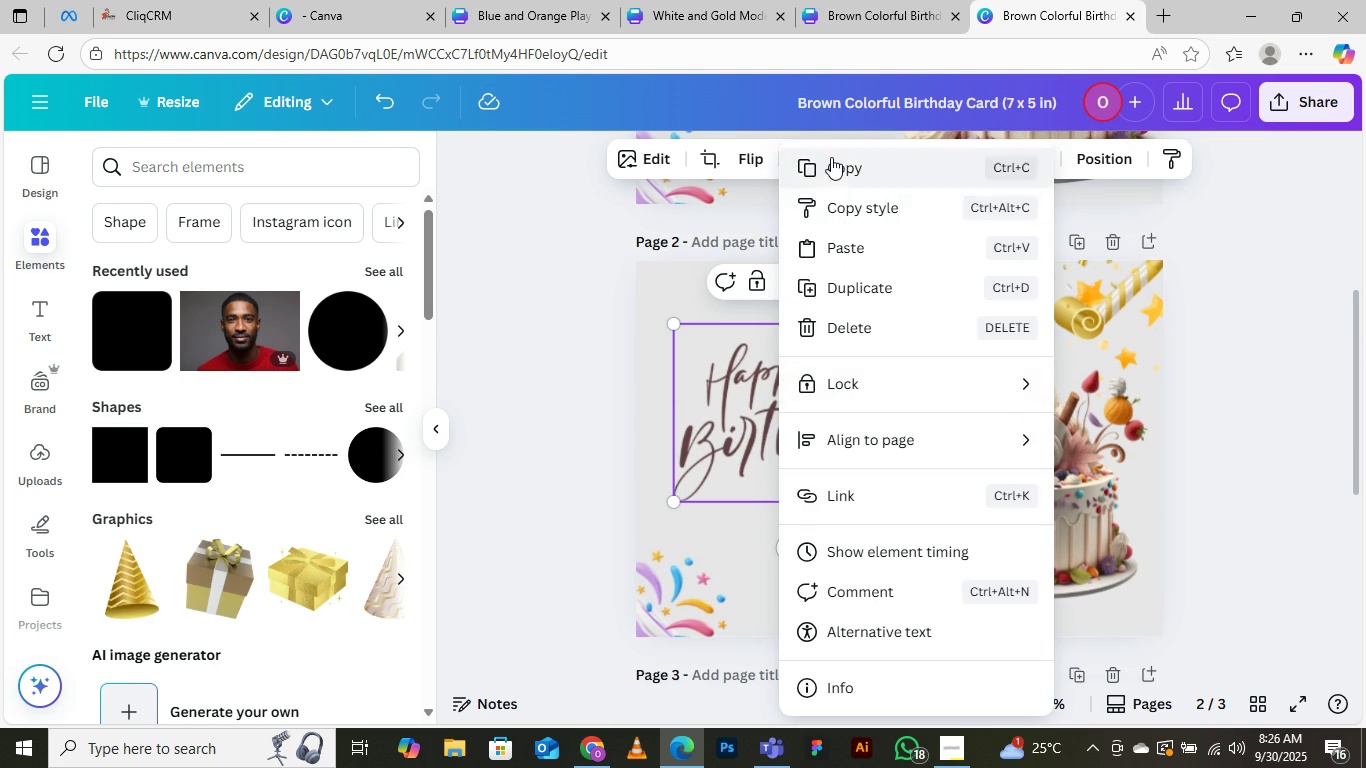 
left_click([831, 157])
 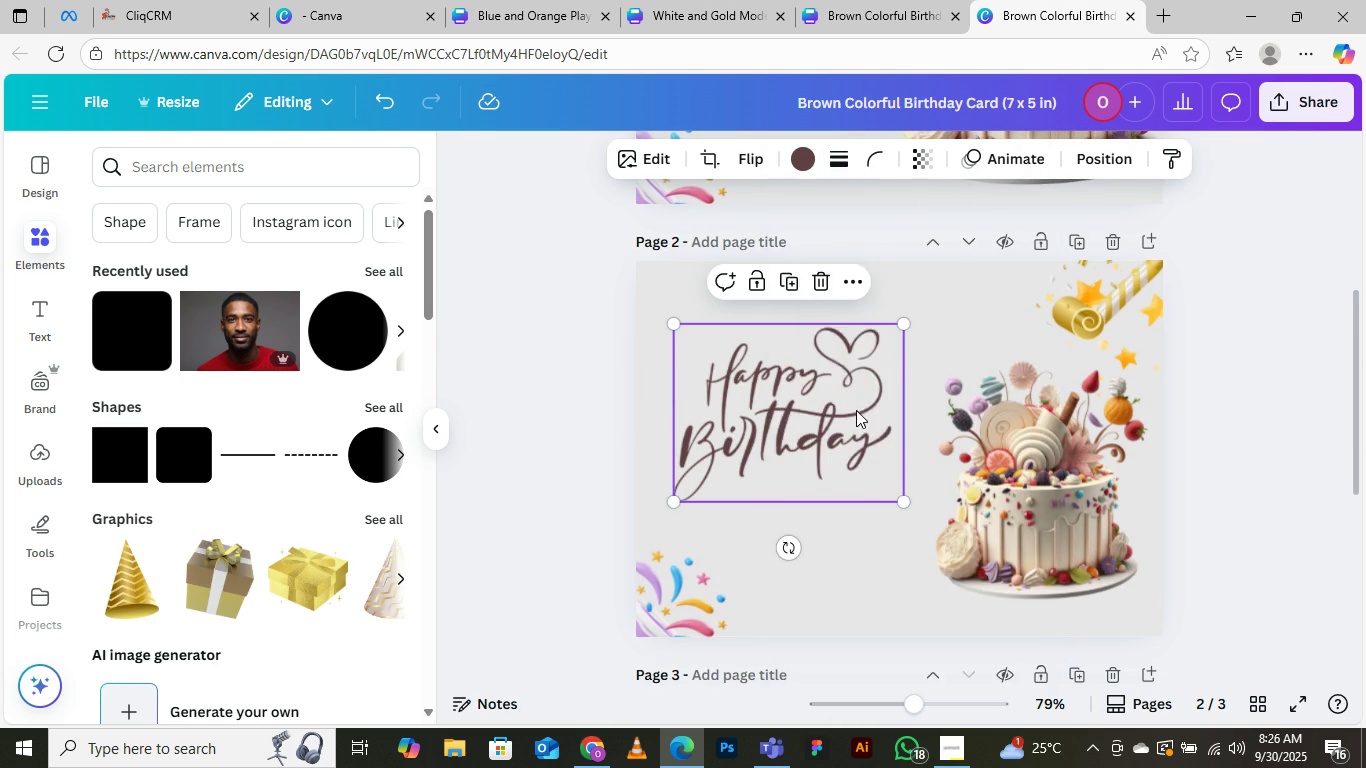 
scroll: coordinate [856, 410], scroll_direction: up, amount: 5.0